 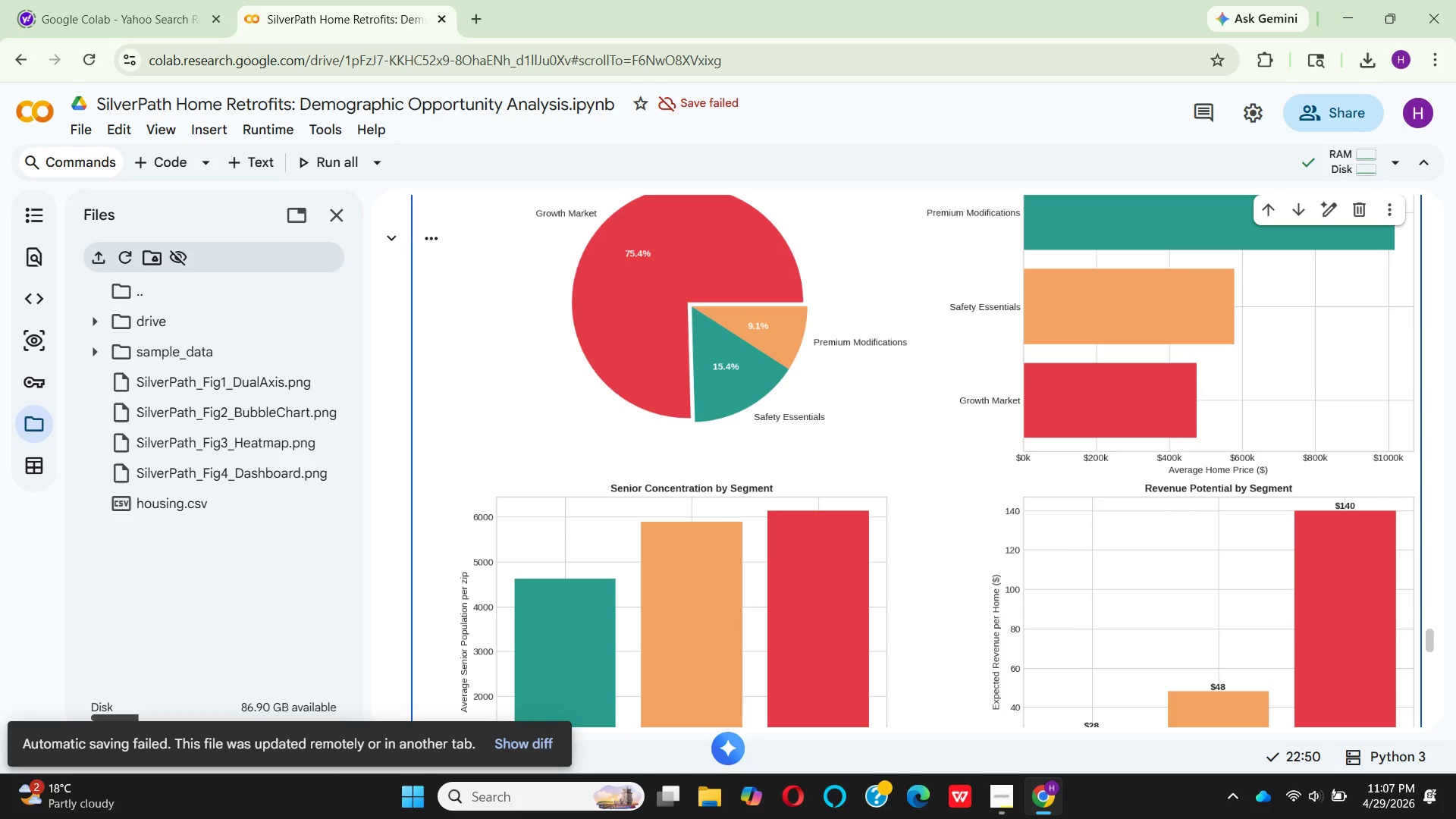 
scroll: coordinate [1340, 452], scroll_direction: up, amount: 26.0
 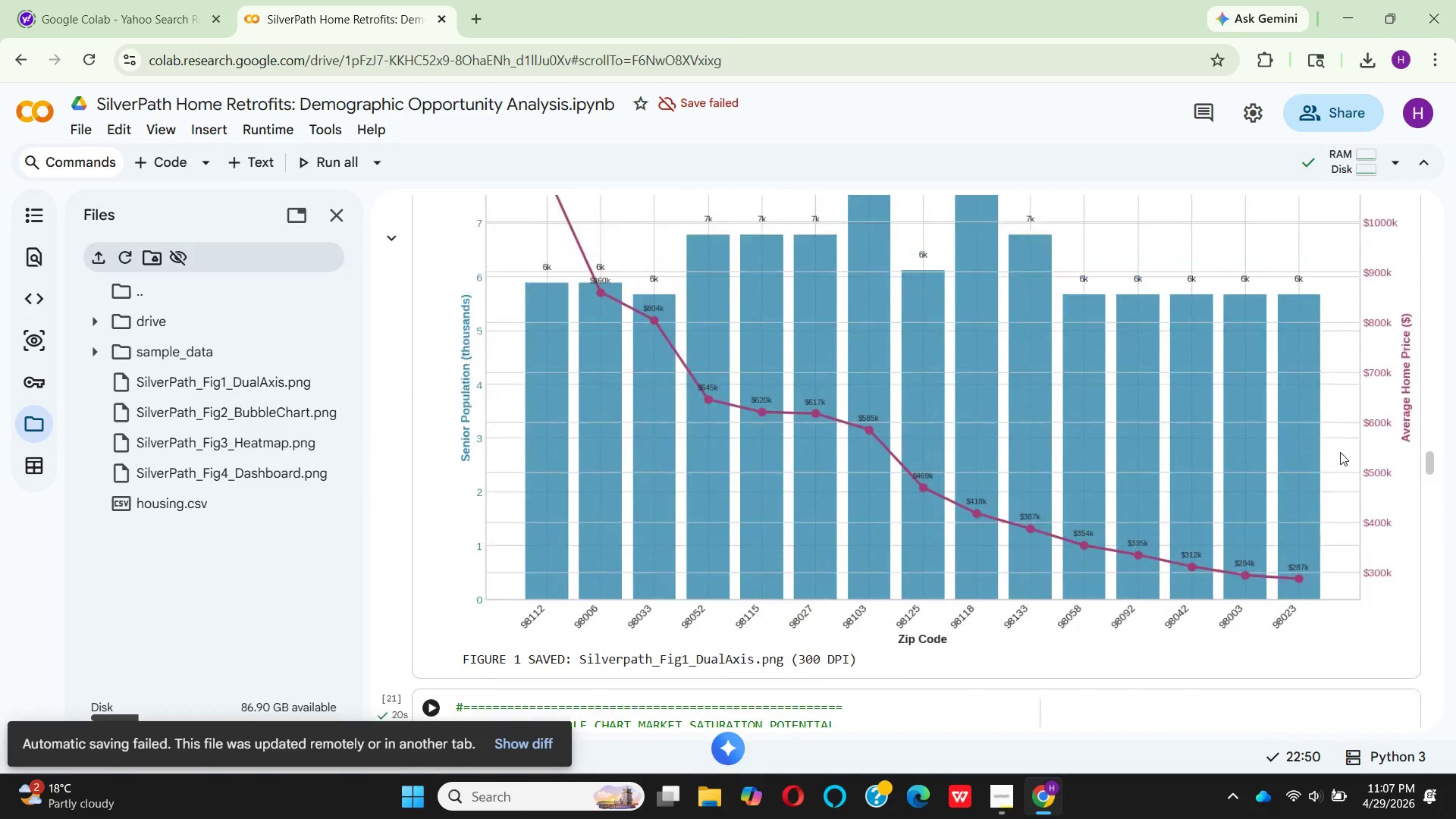 
scroll: coordinate [1340, 452], scroll_direction: down, amount: 1.0
 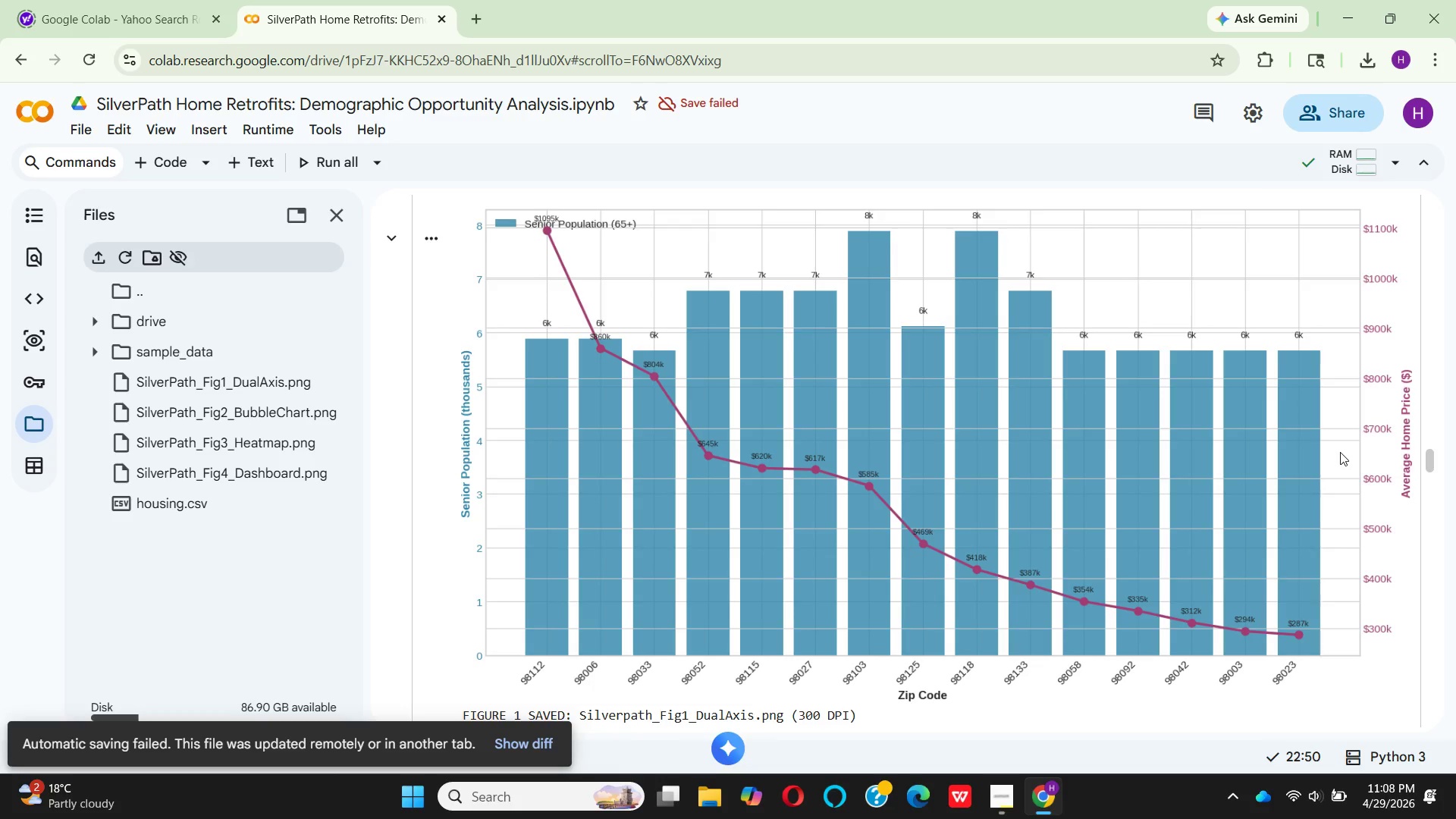 
wait(58.62)
 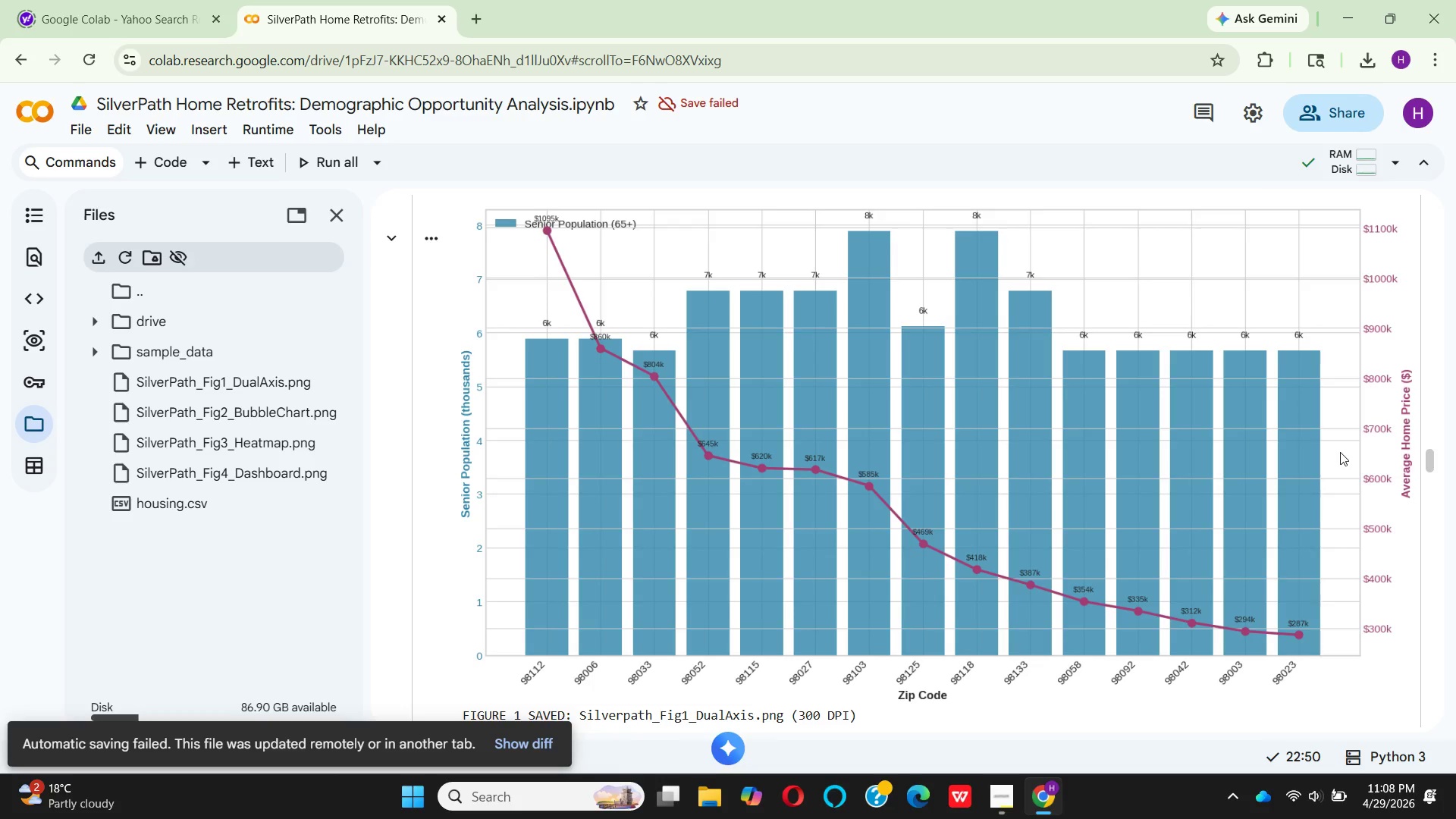 
scroll: coordinate [1297, 439], scroll_direction: down, amount: 5.0
 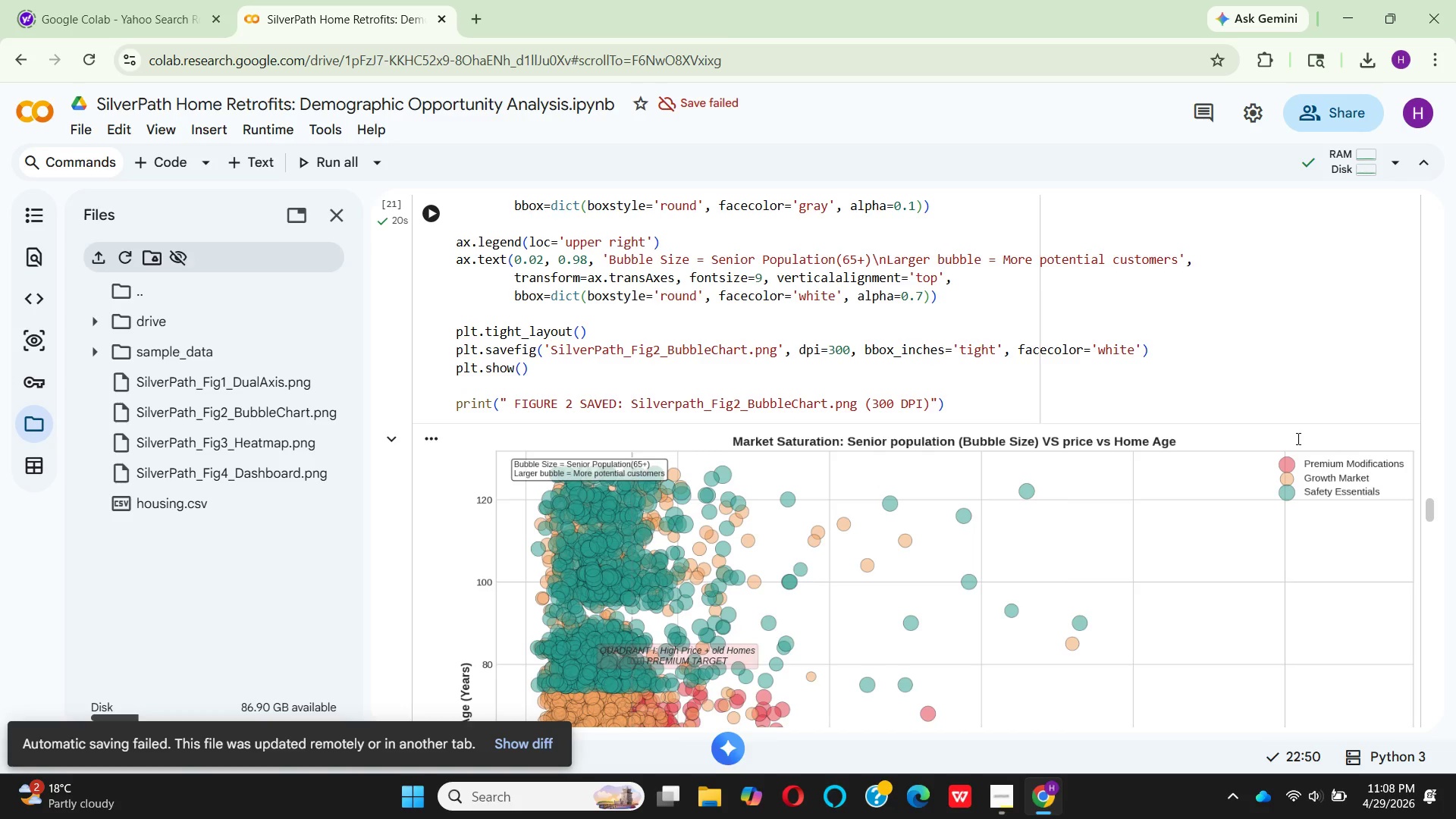 
wait(35.86)
 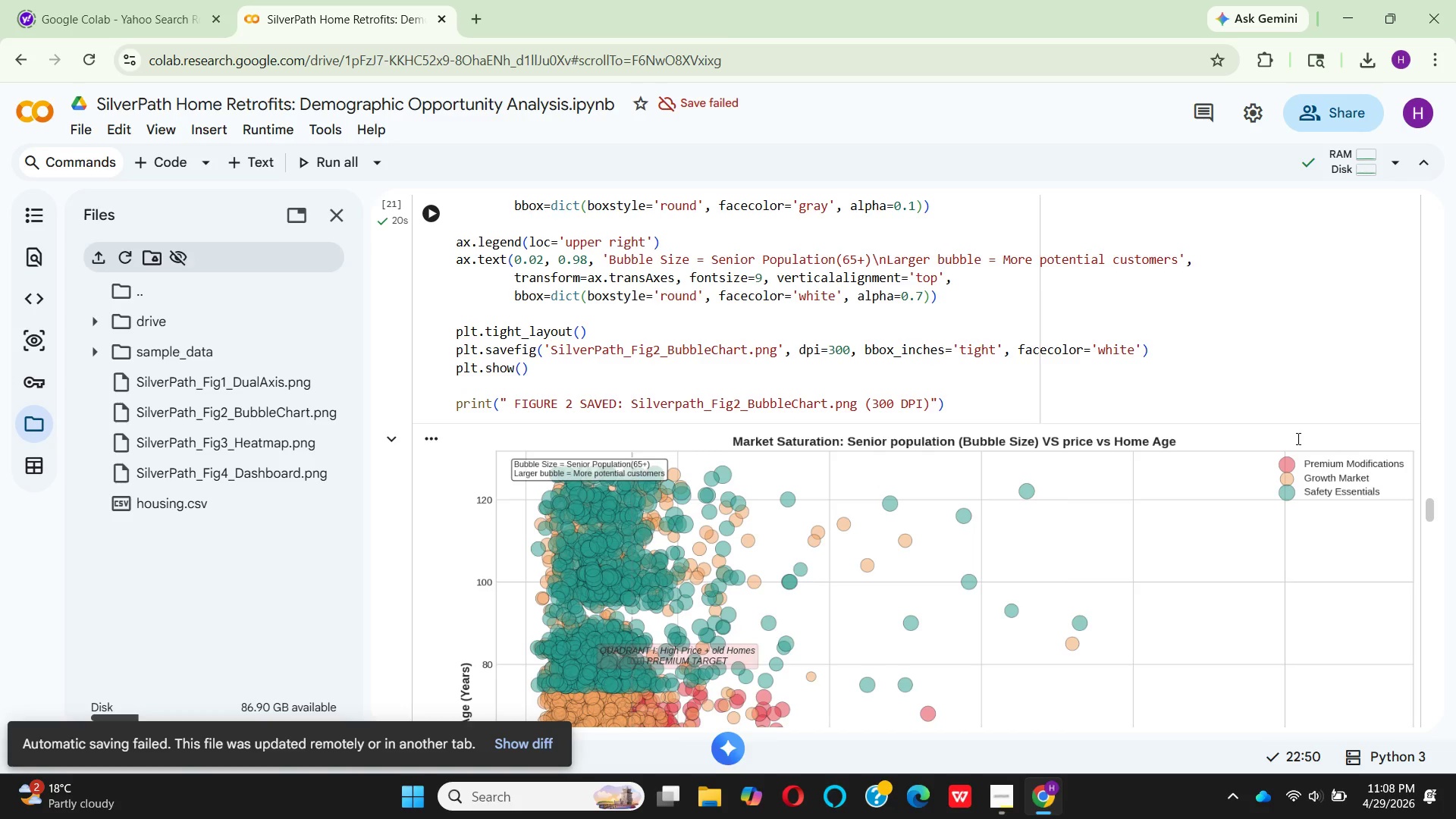 
key(ArrowRight)
 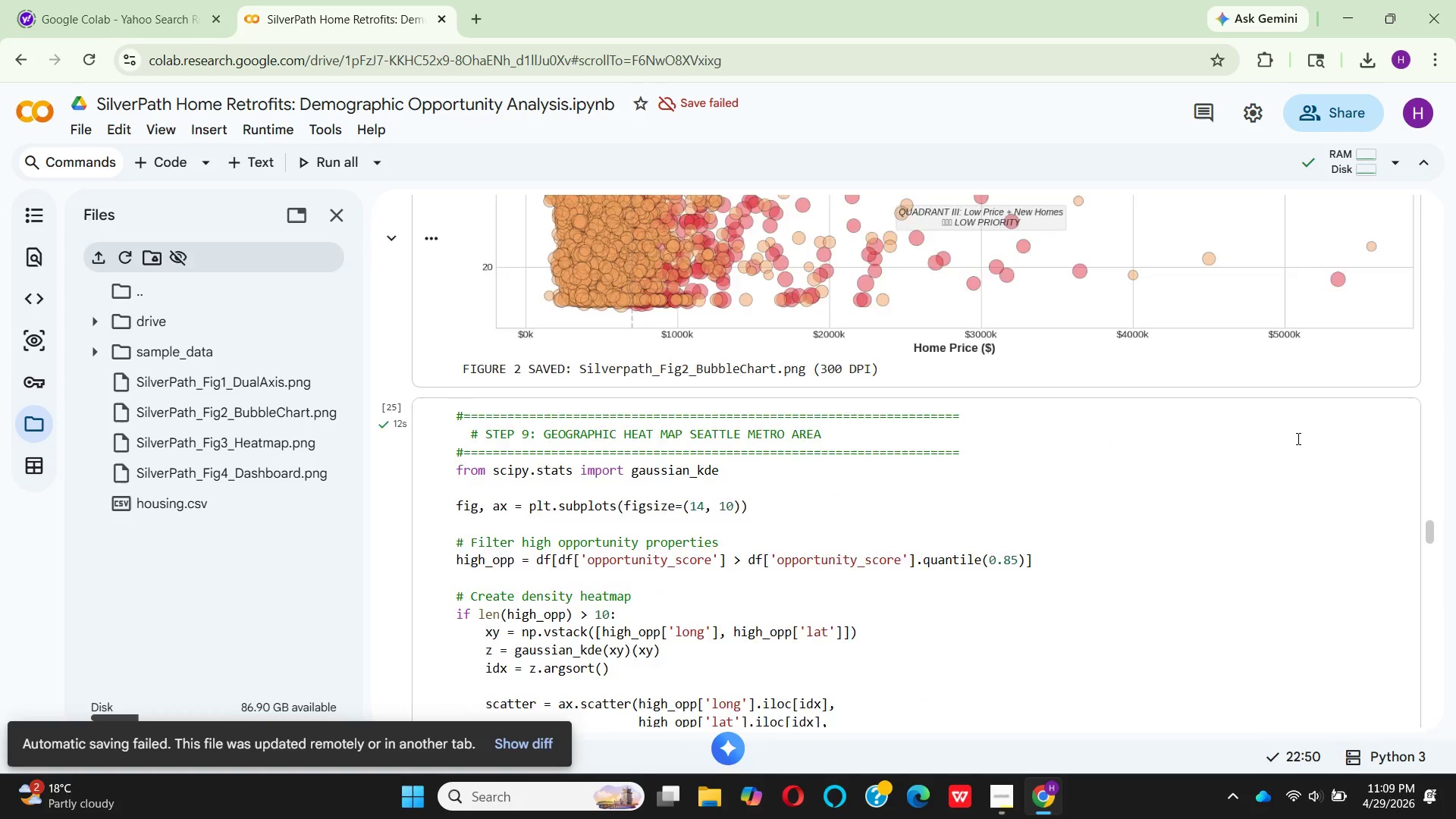 
key(End)
 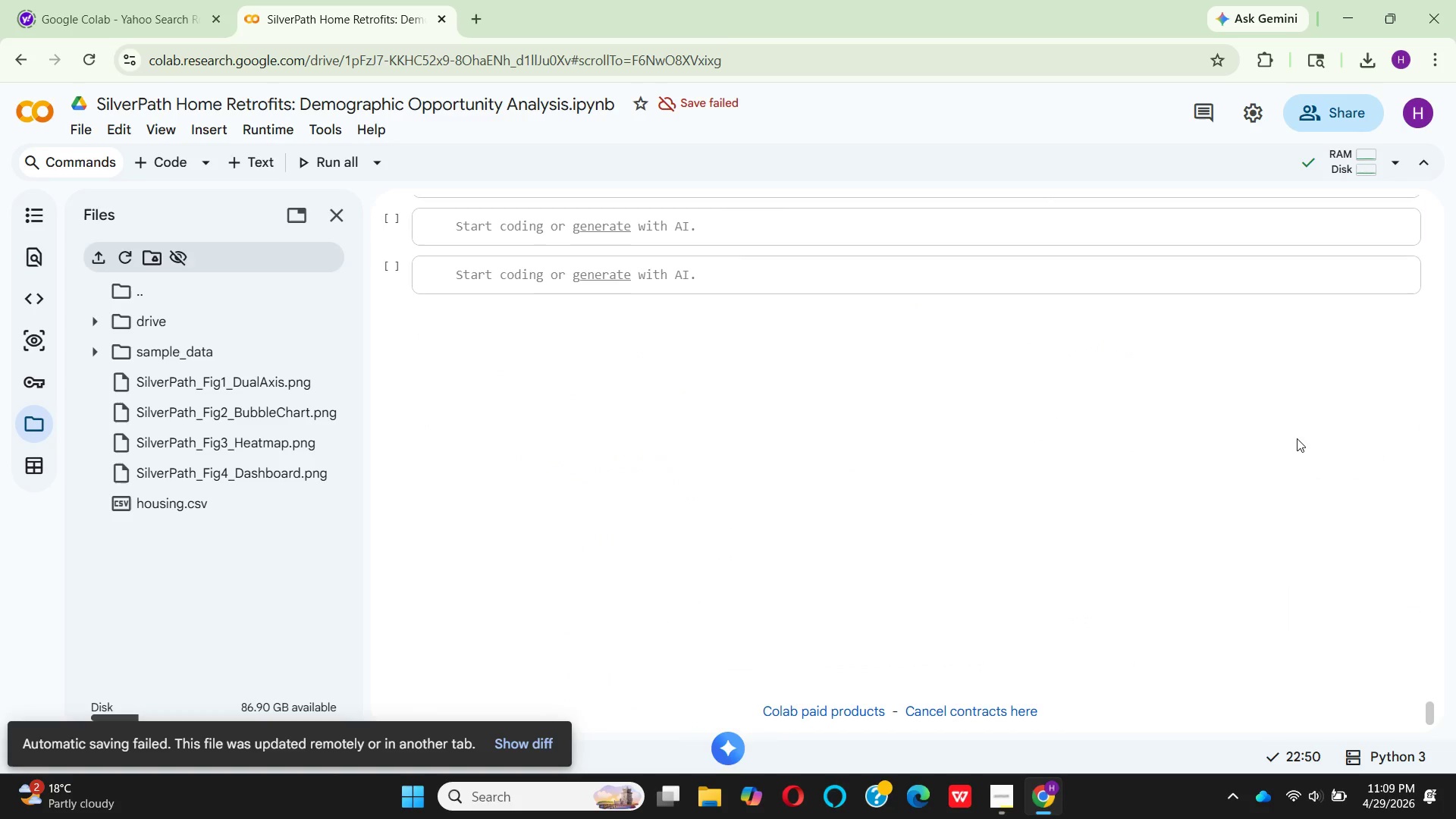 
scroll: coordinate [1291, 436], scroll_direction: up, amount: 76.0
 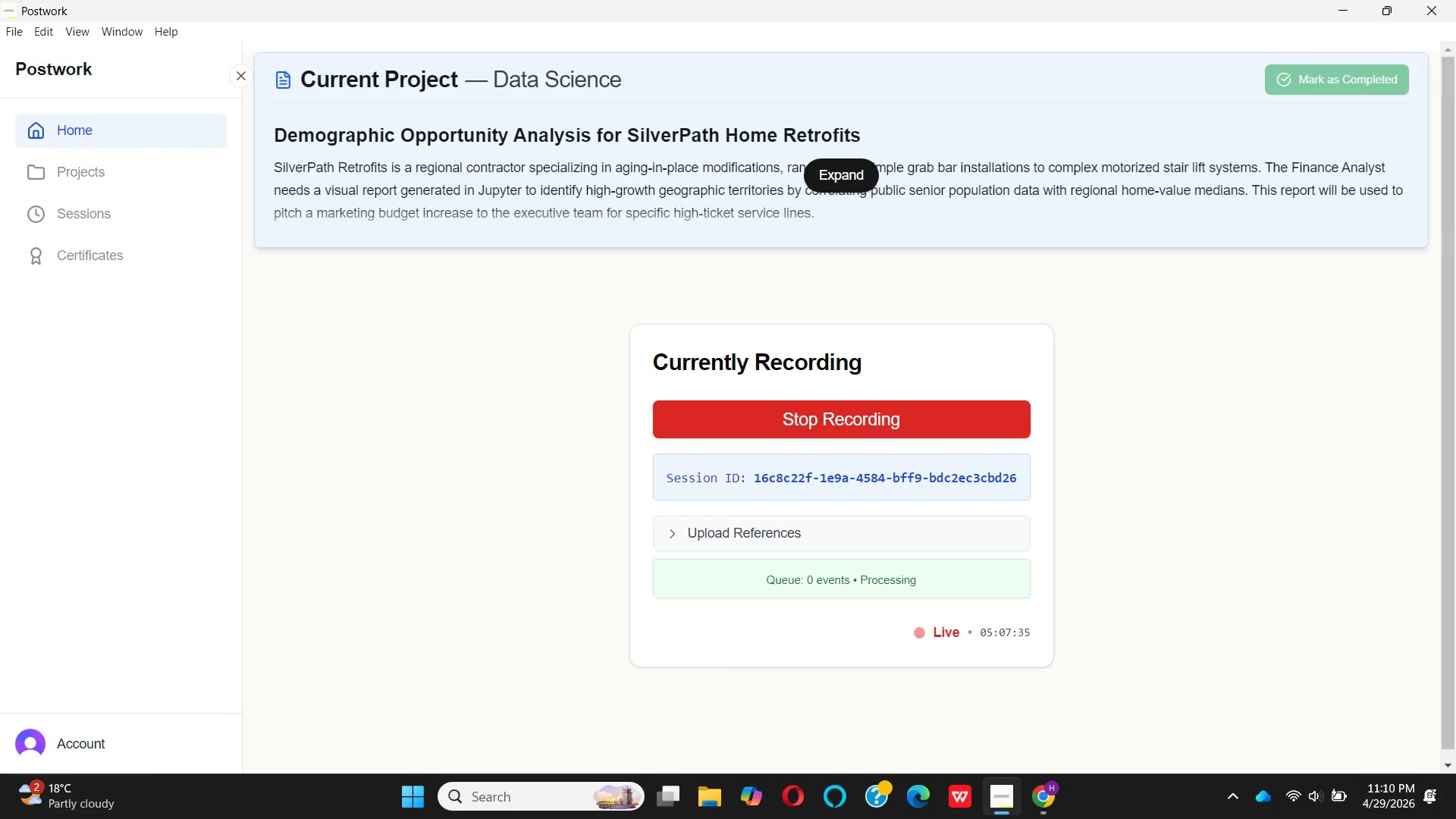 
wait(87.08)
 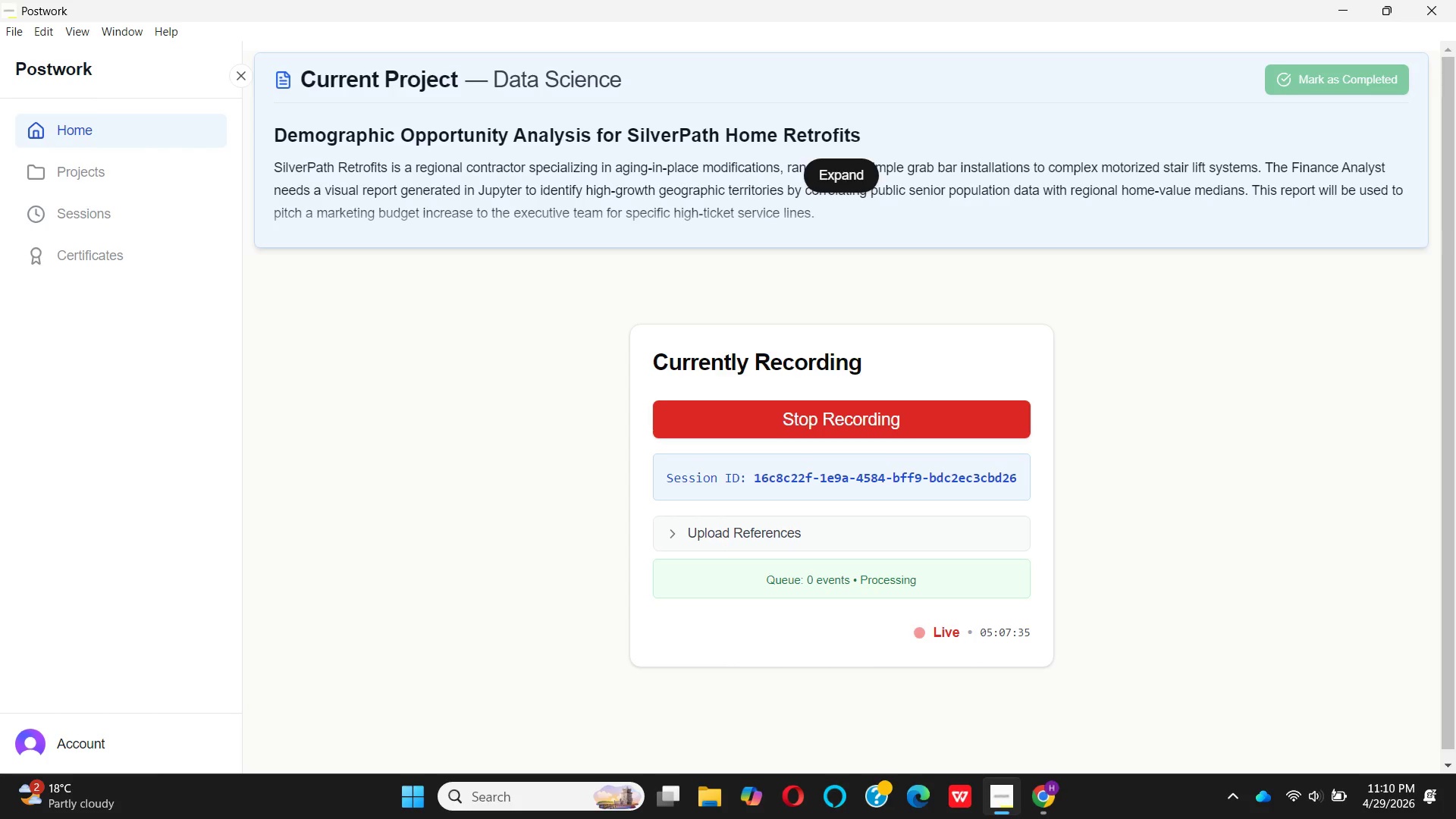 
mouse_move([1230, 819])
 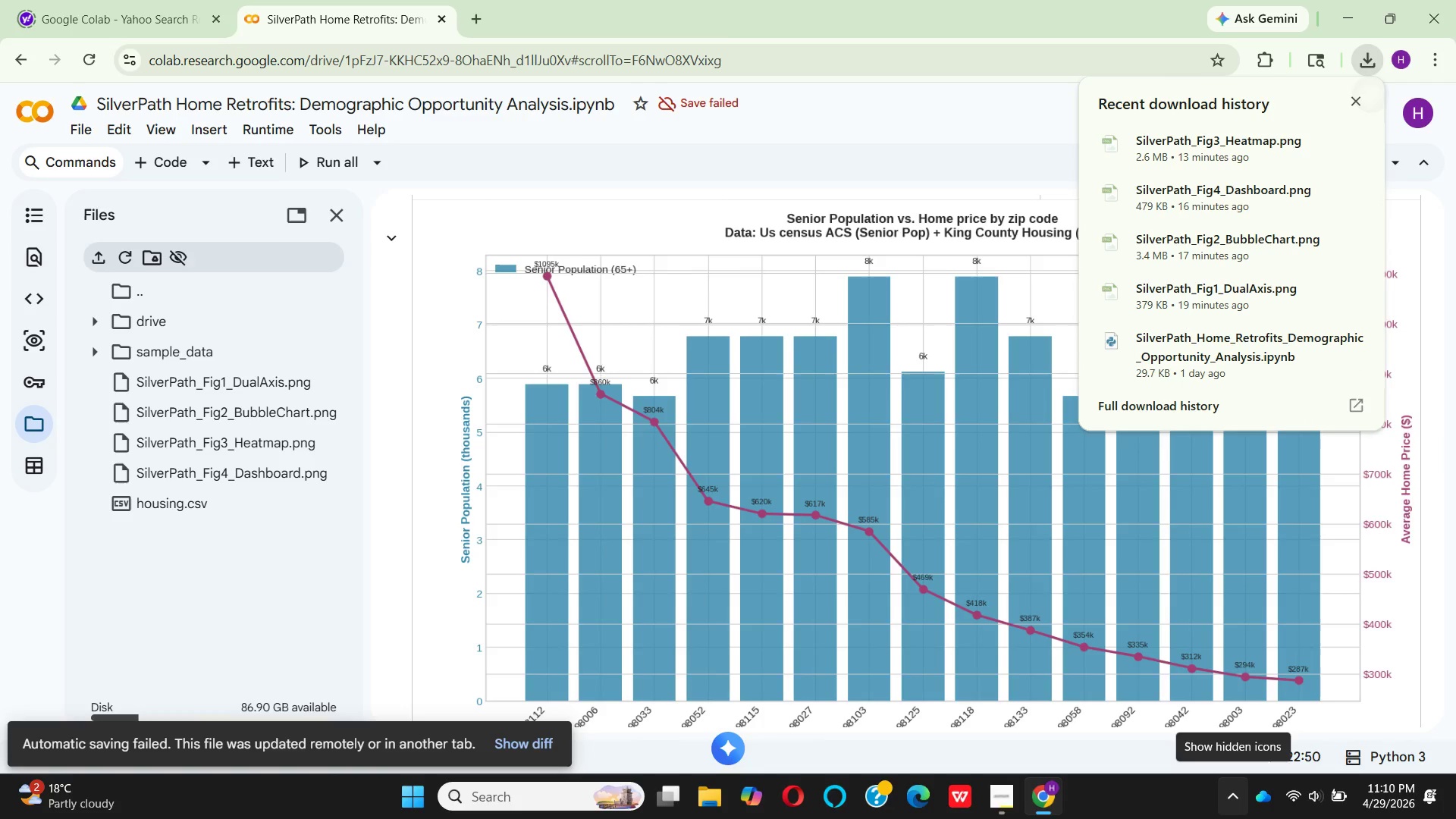 